 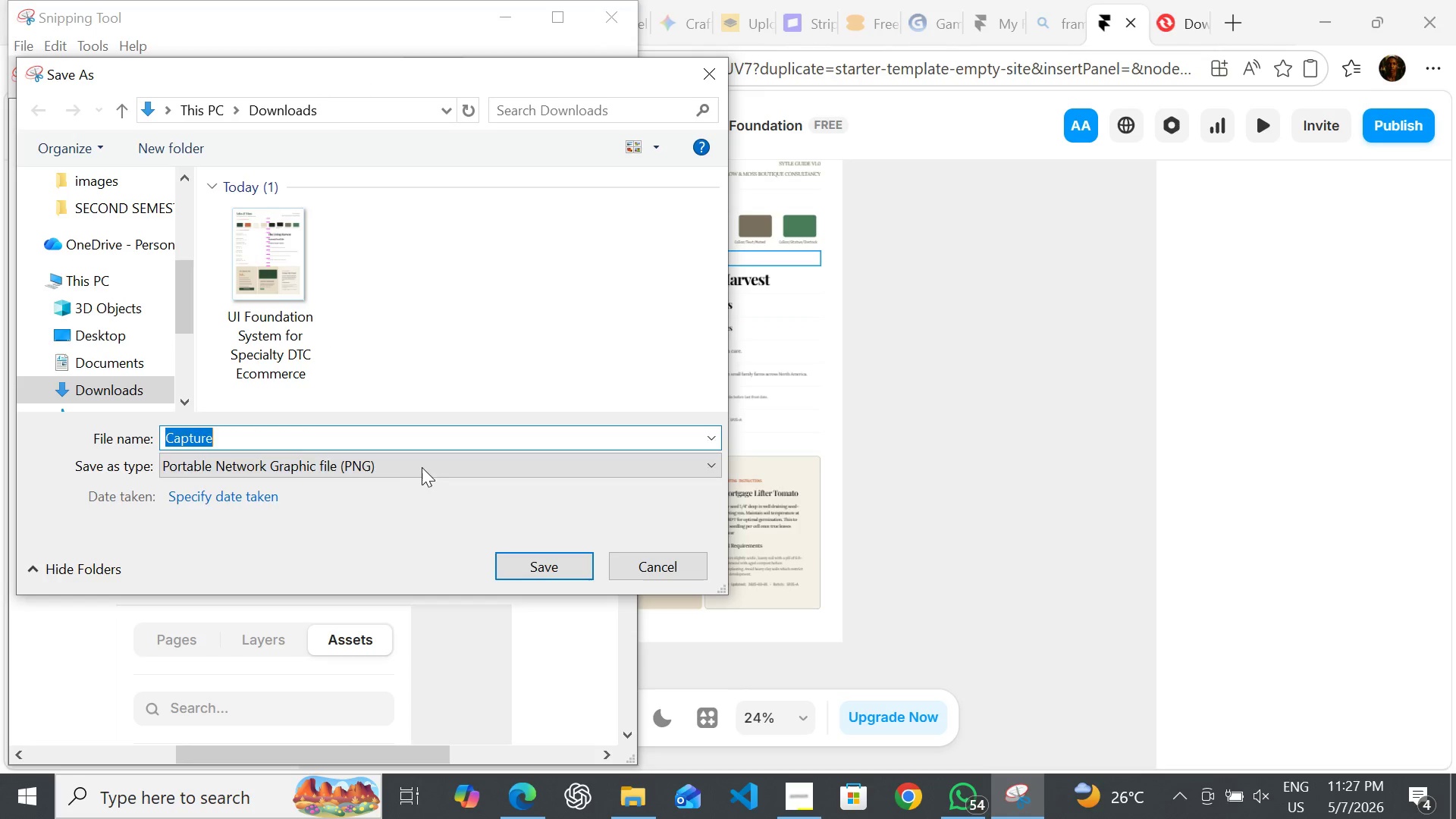 
type(Naming Convention)
 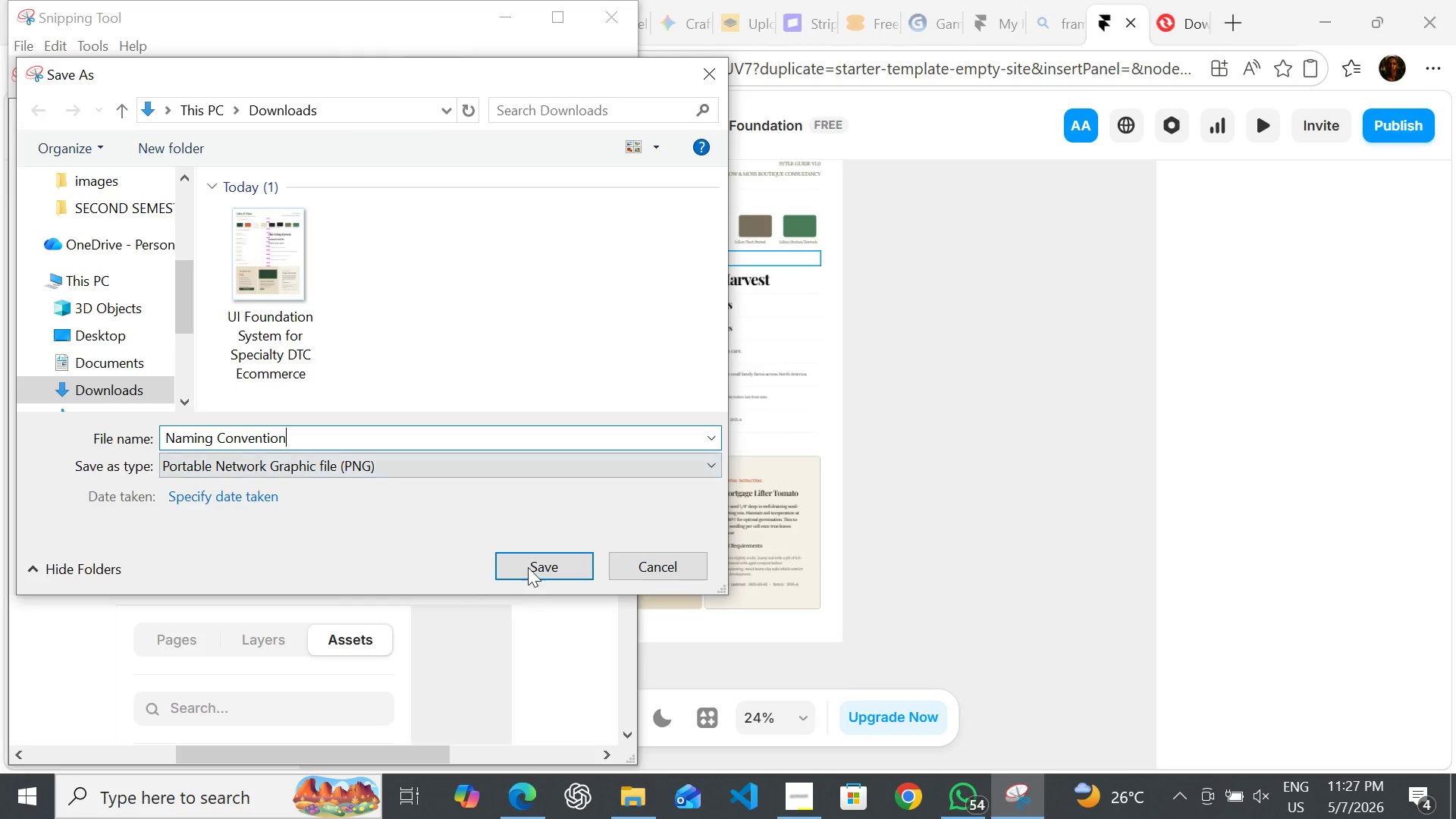 
left_click([528, 563])
 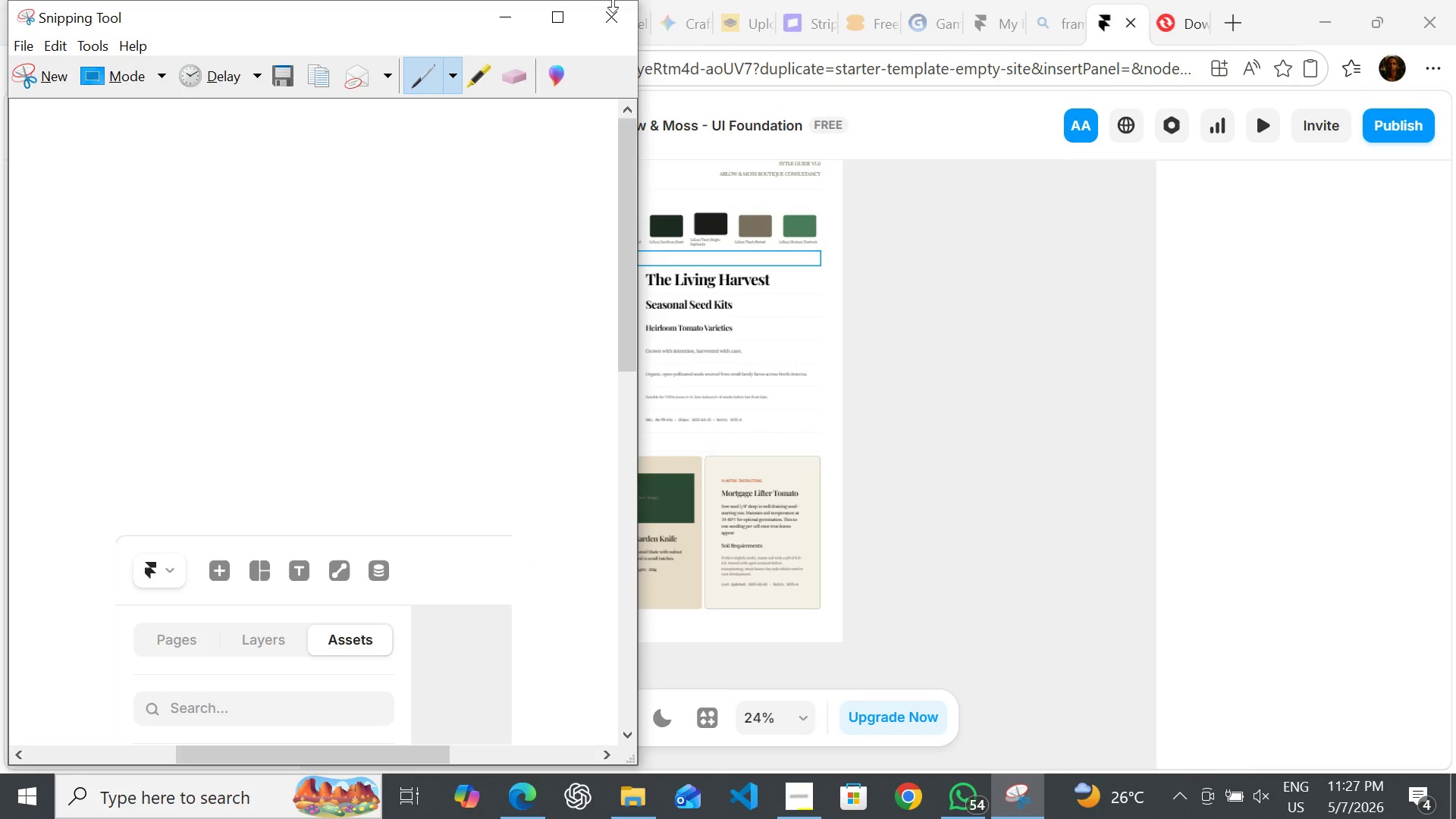 
left_click([613, 7])
 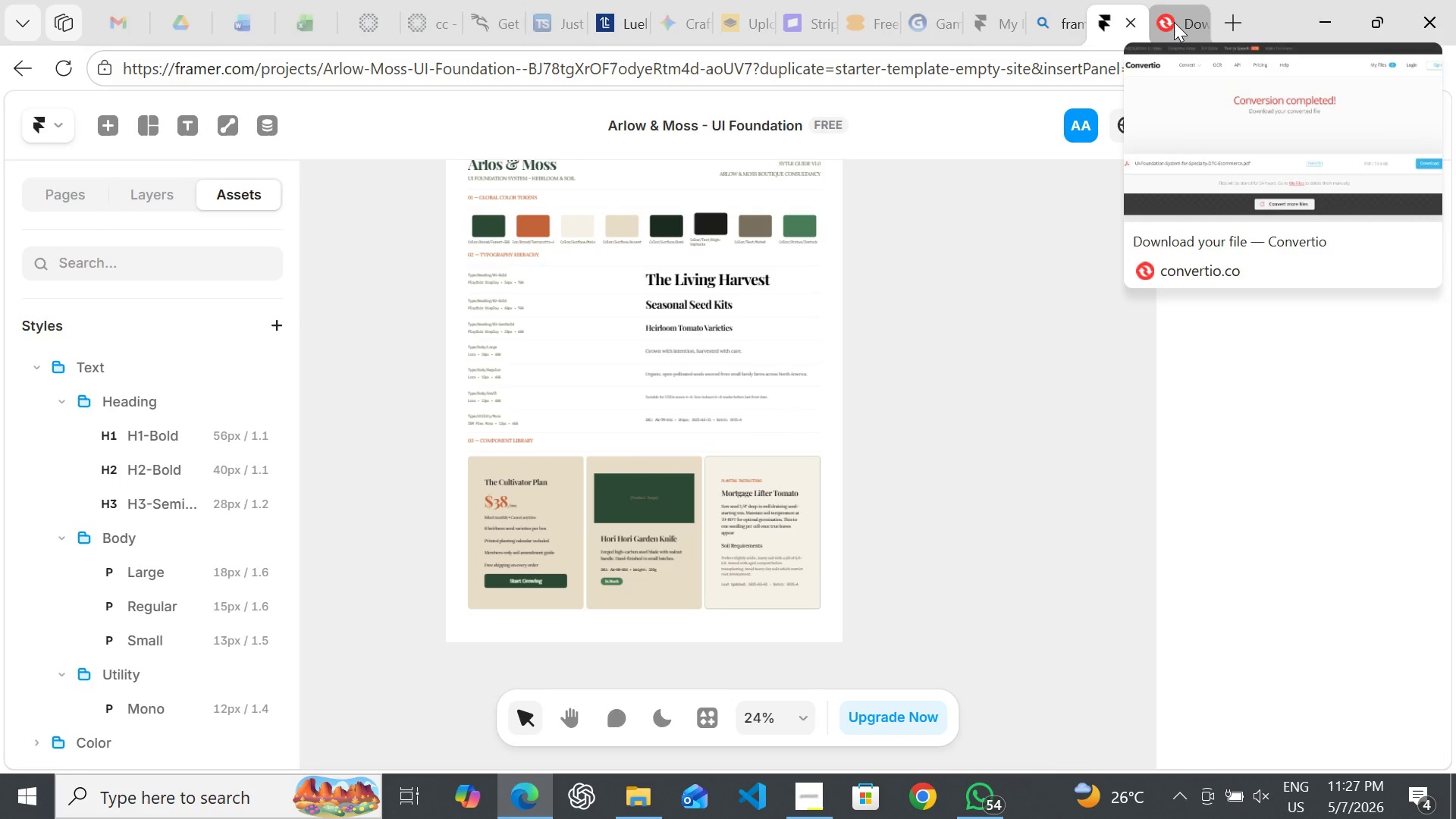 
left_click([1174, 22])
 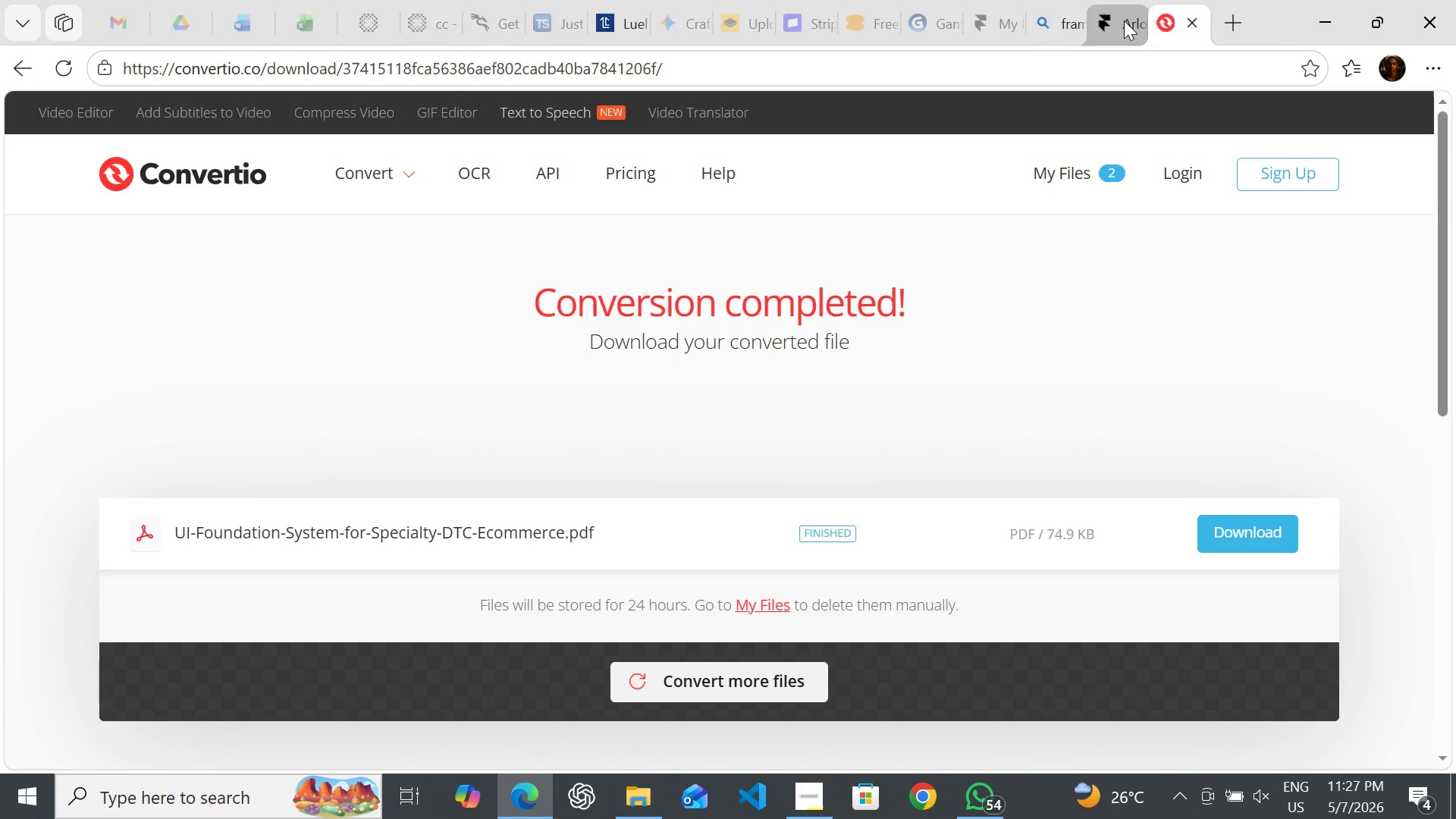 
left_click([1124, 20])
 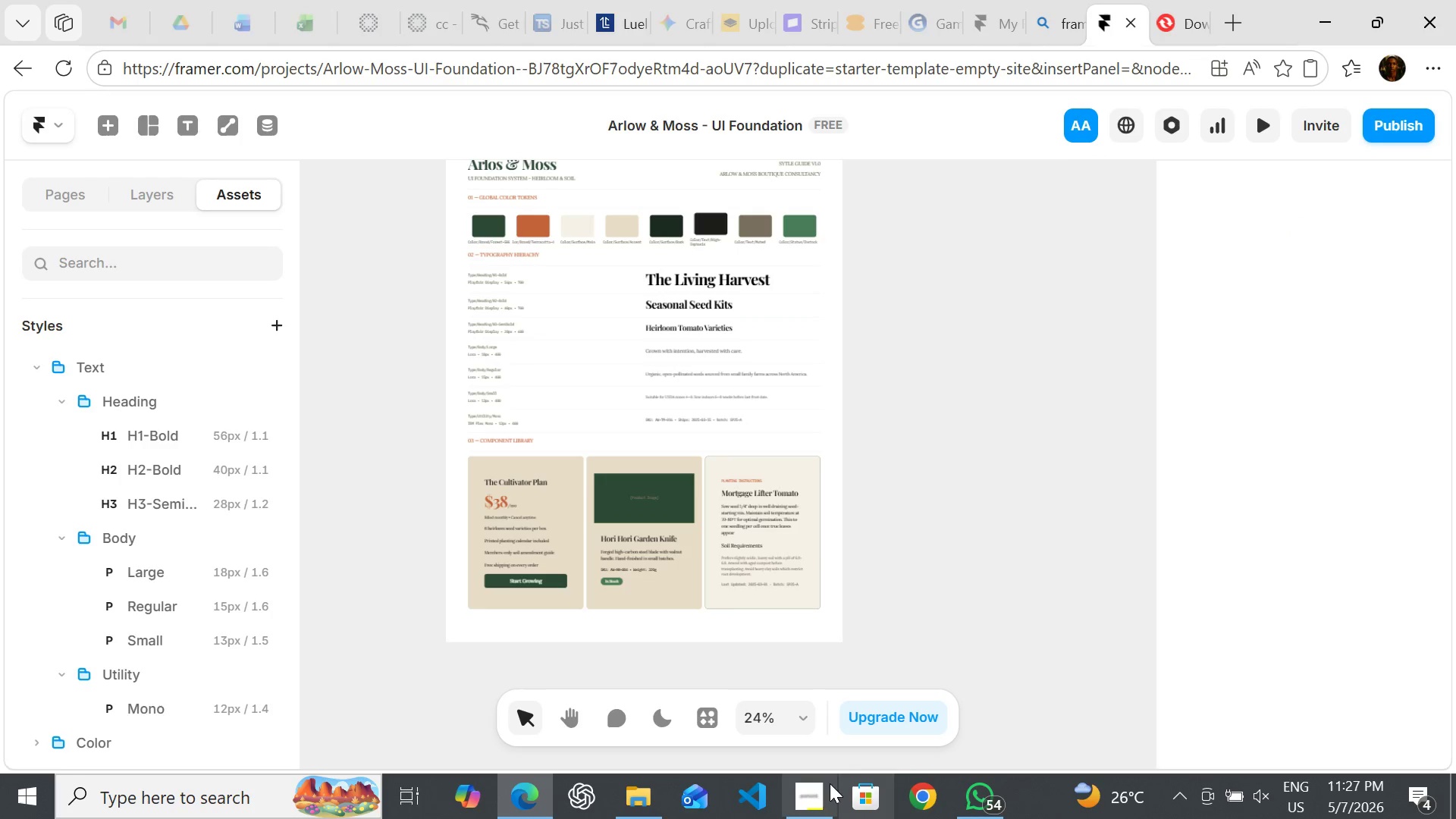 
left_click([812, 795])